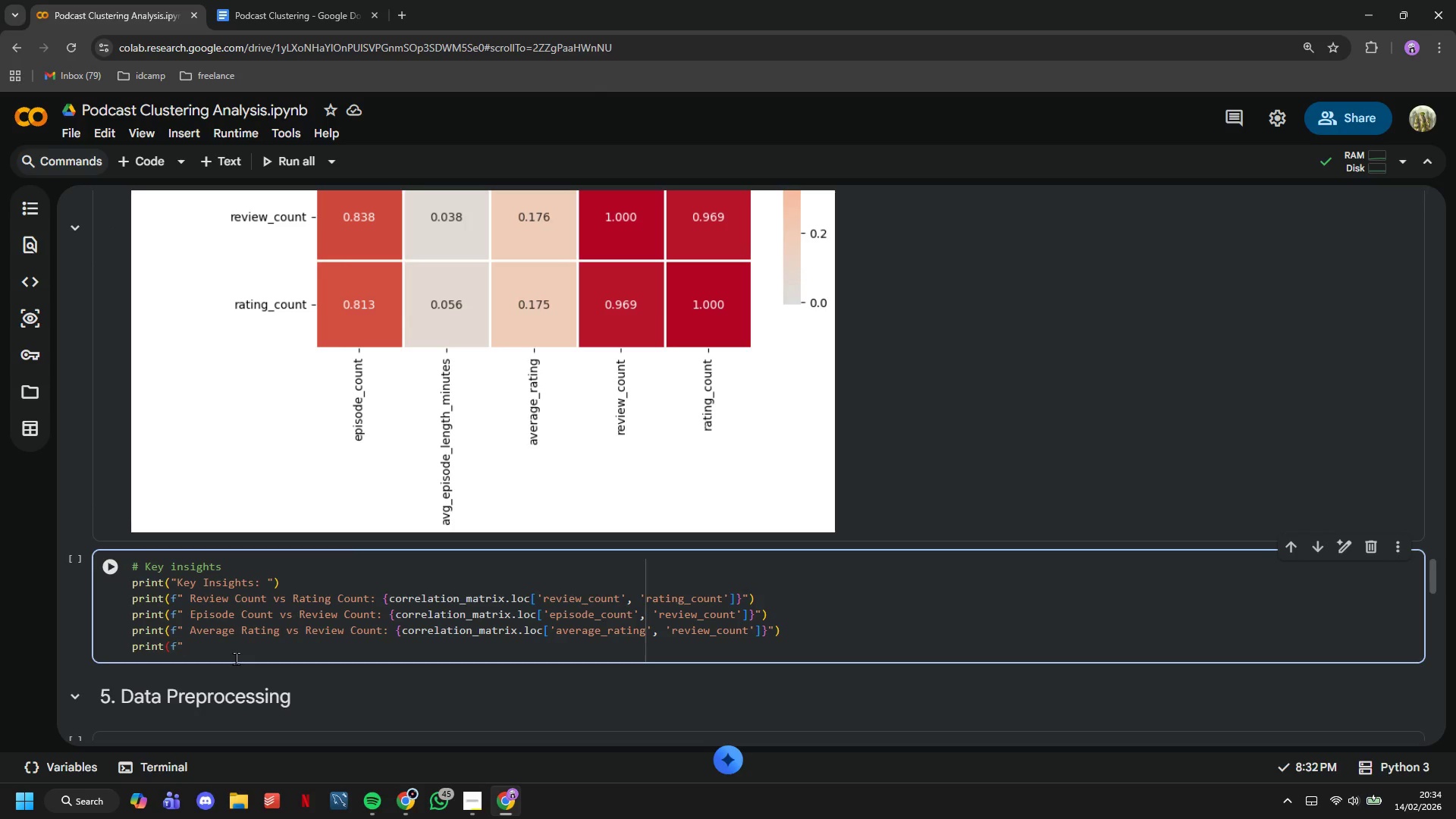 
key(Backspace)
 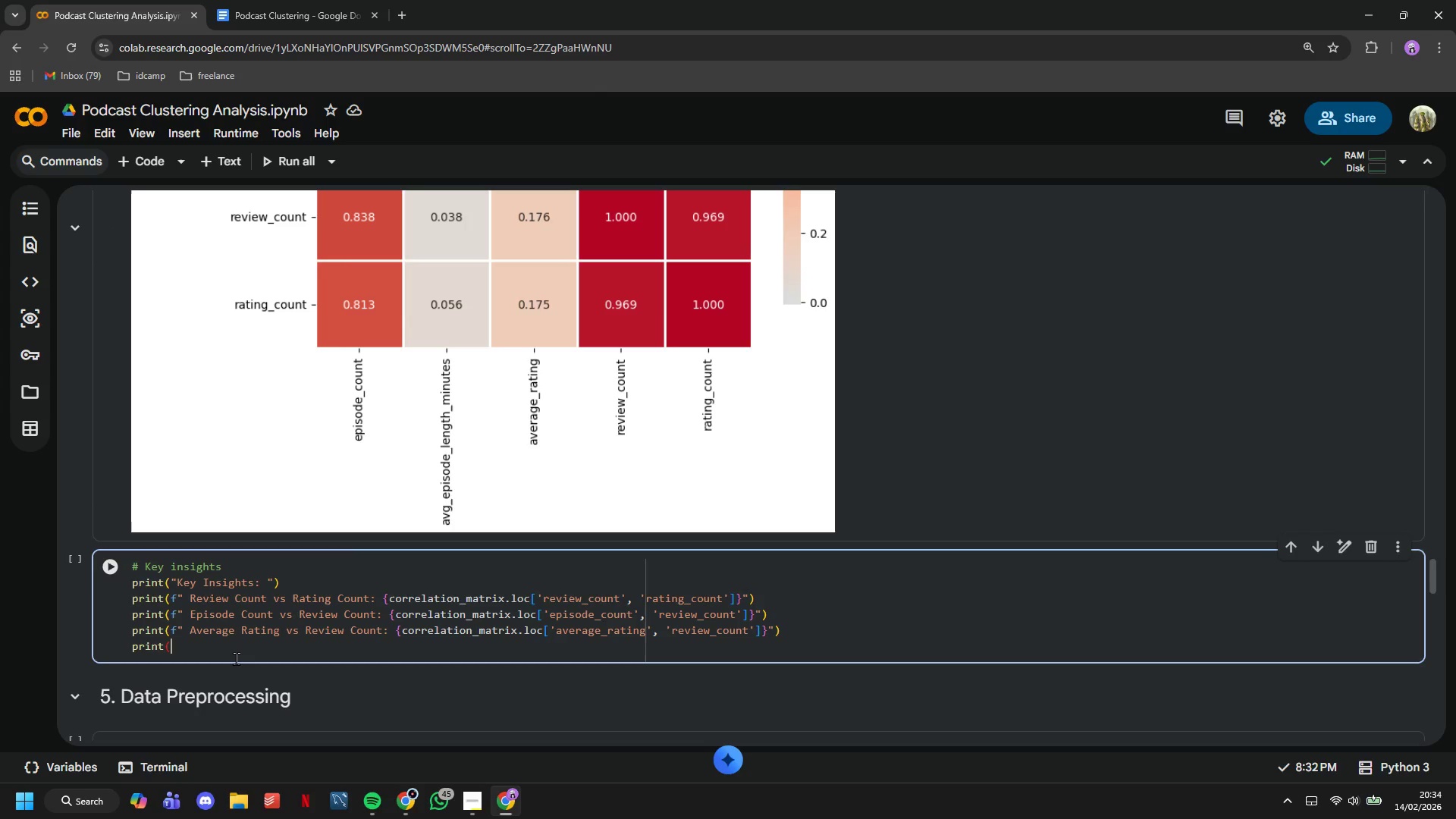 
key(Backspace)
 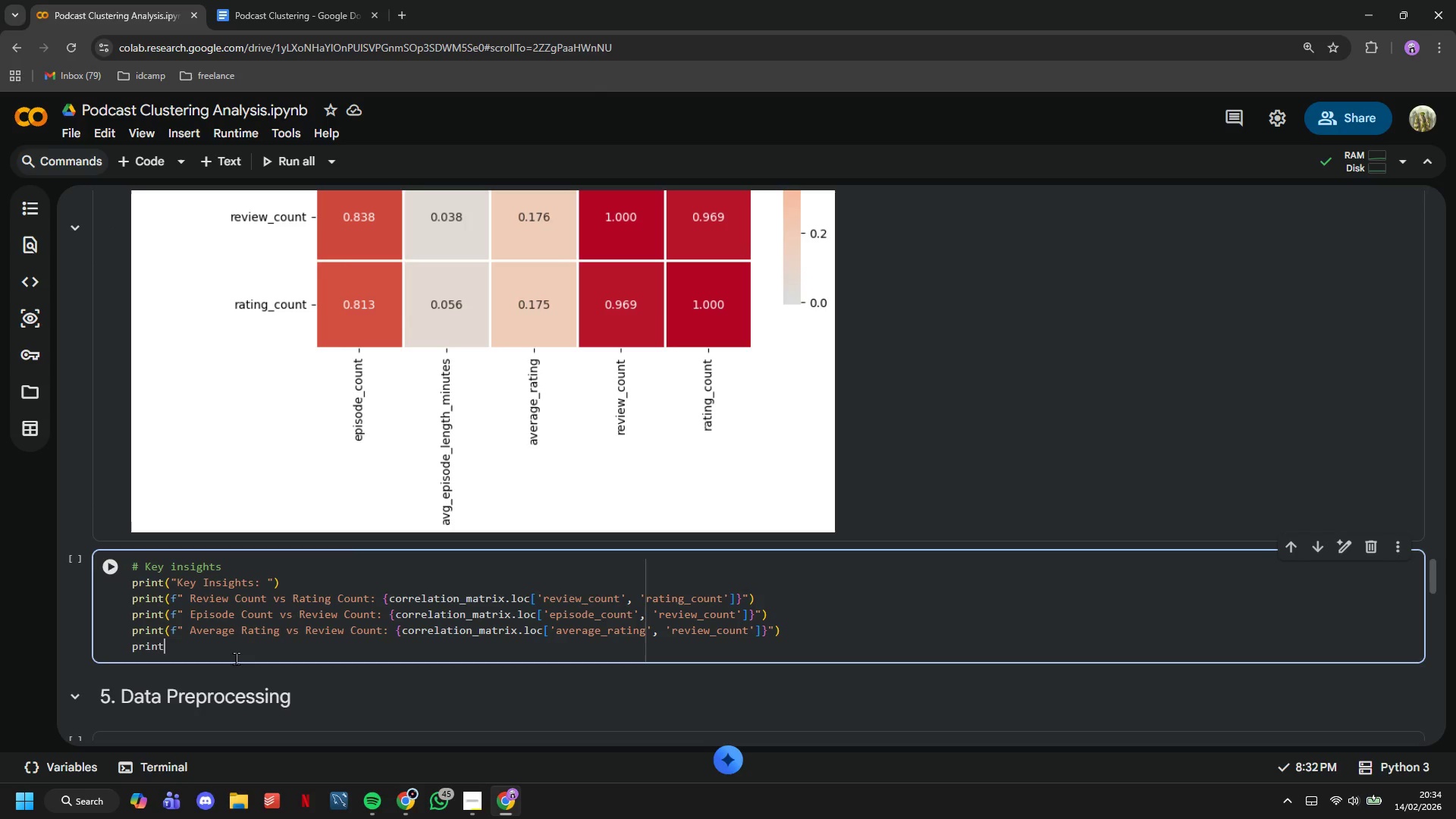 
key(Backspace)
 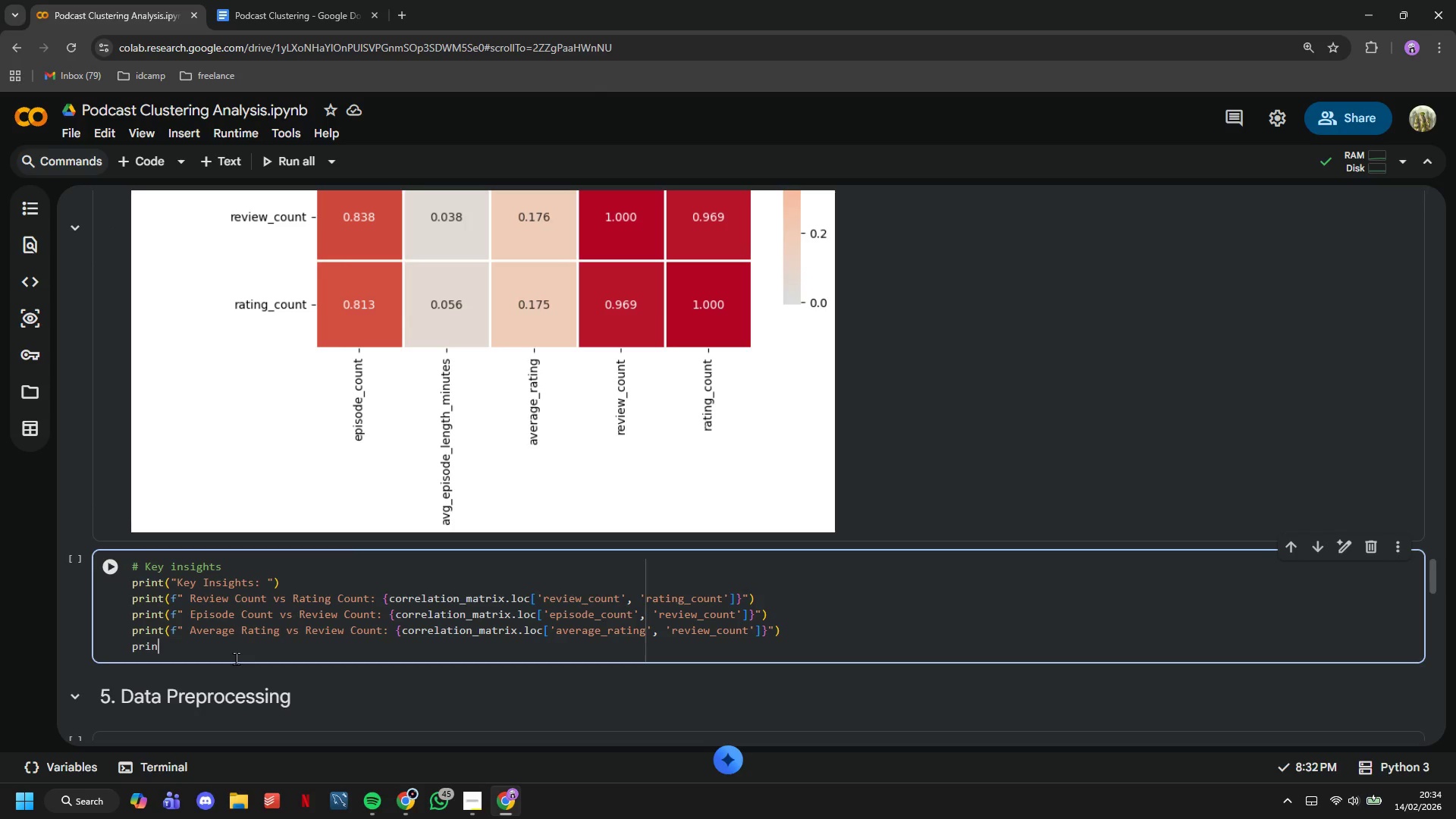 
key(Backspace)
 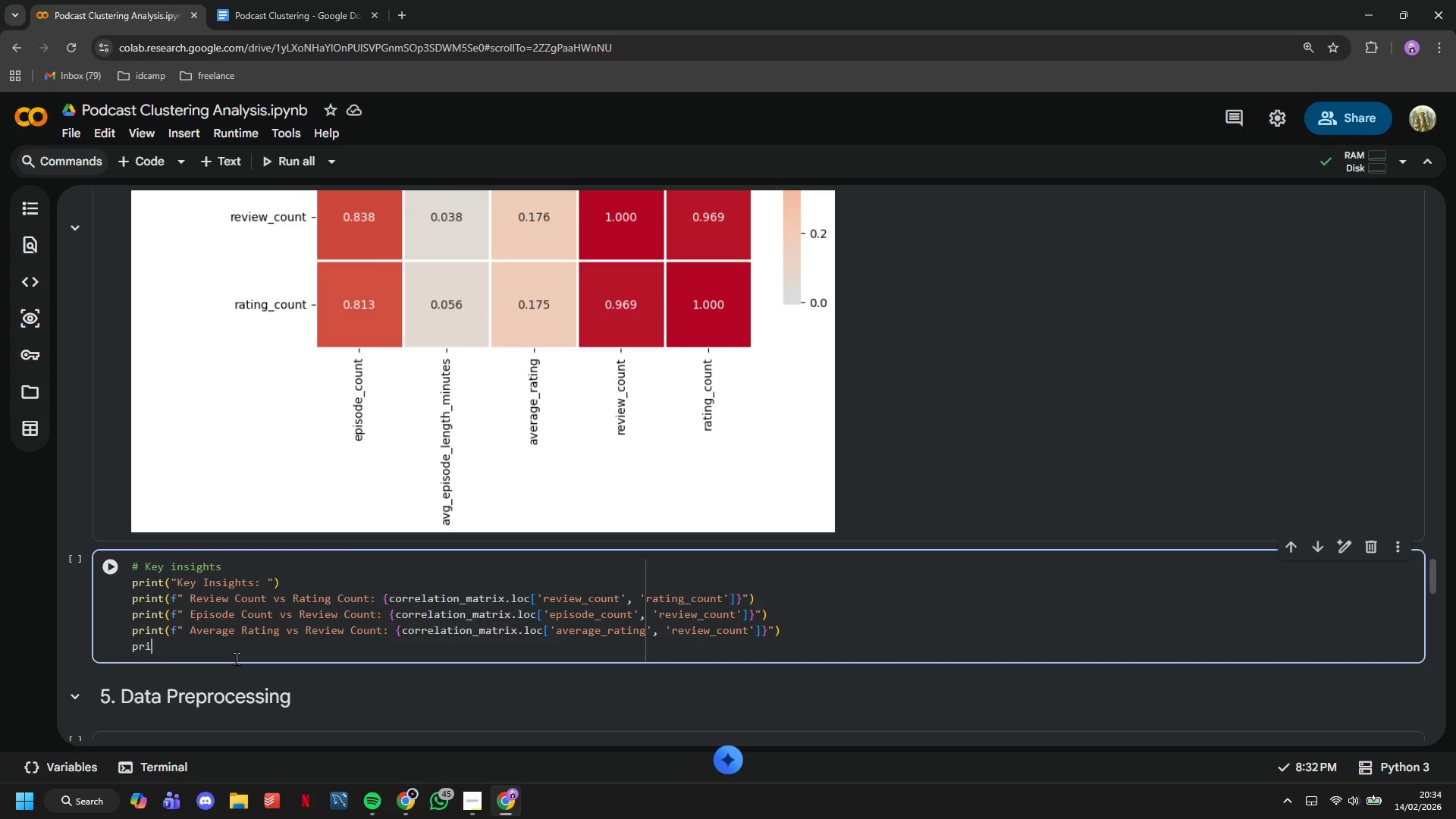 
key(Backspace)
 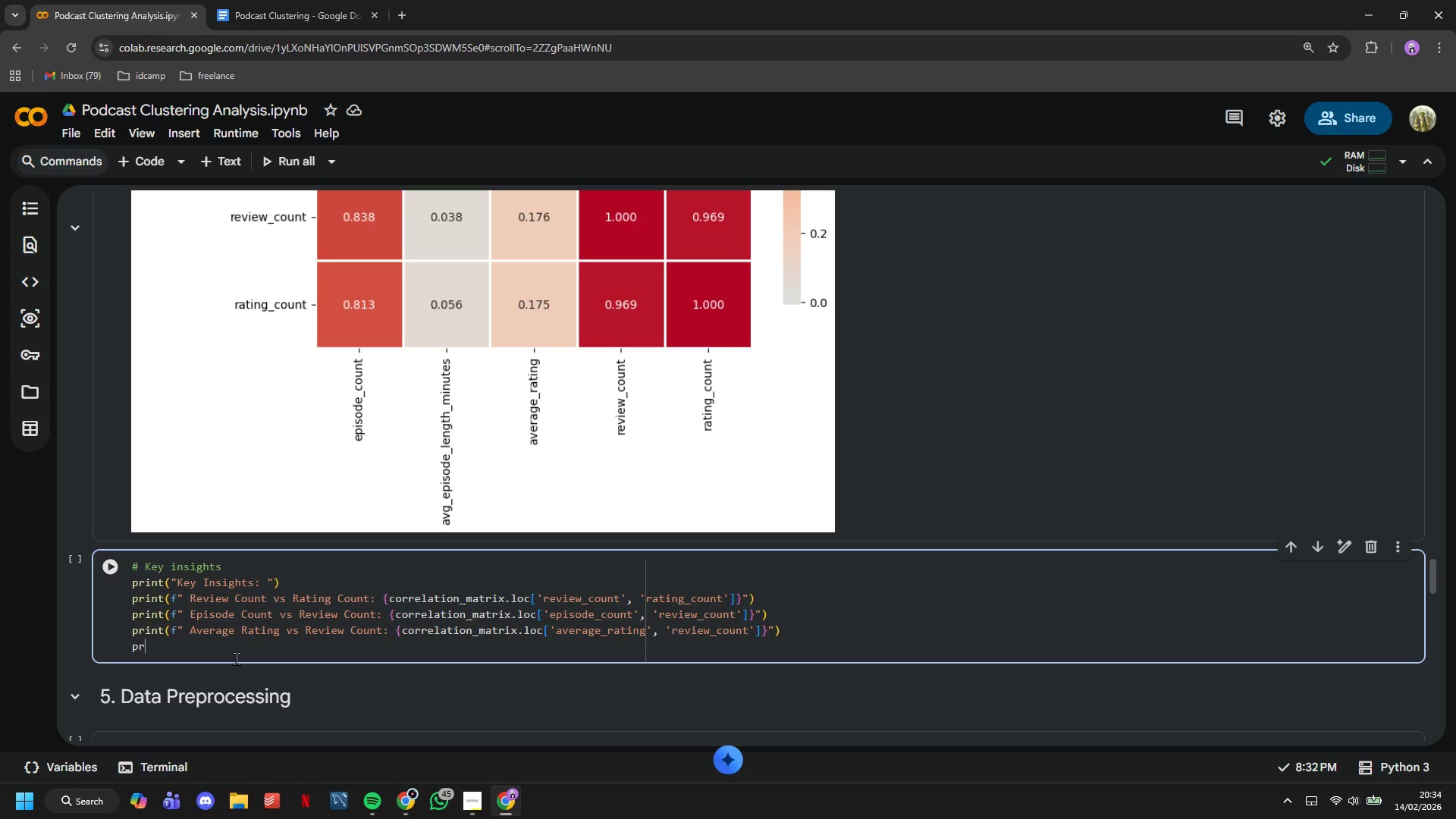 
key(Backspace)
 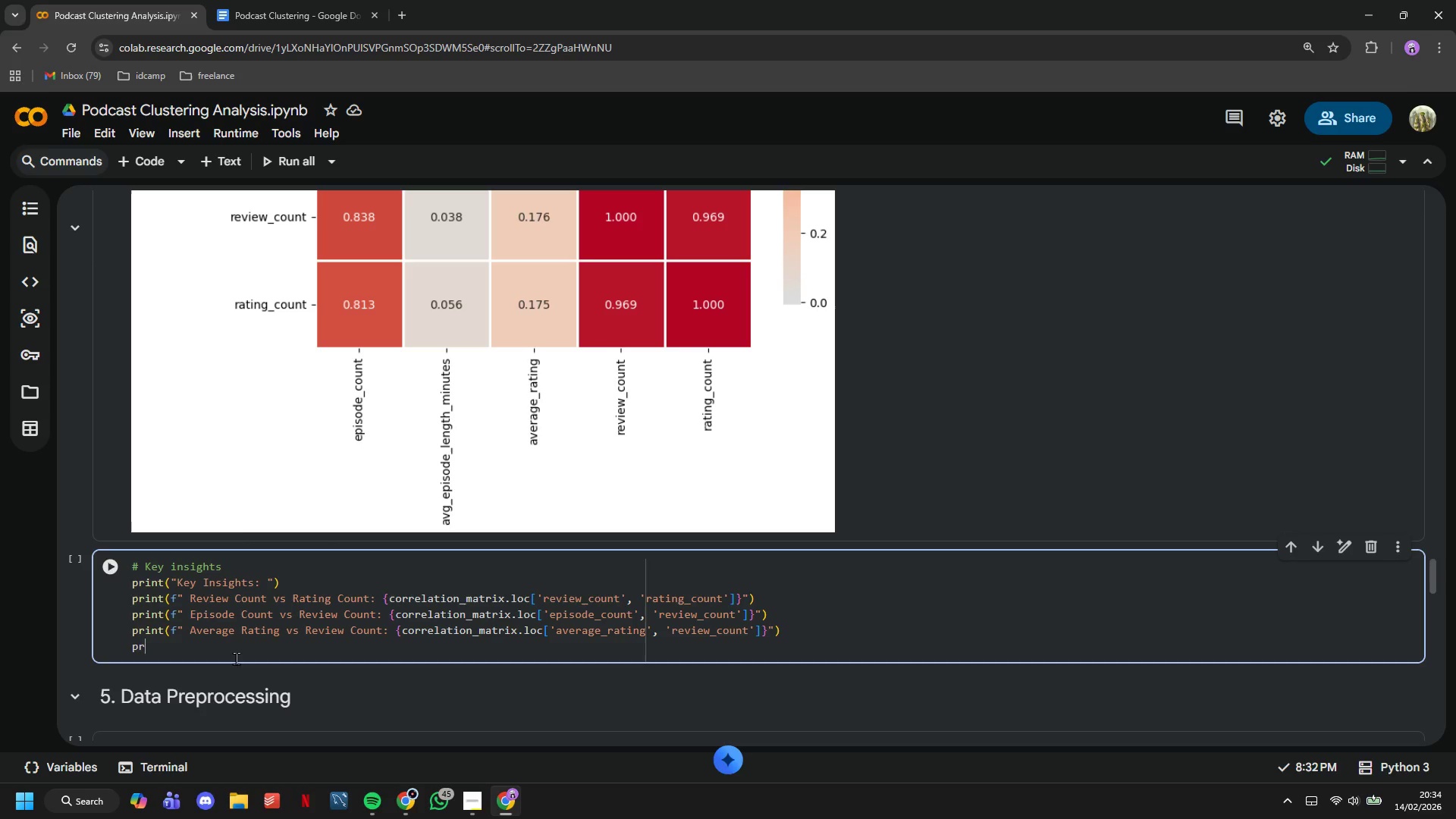 
key(Backspace)
 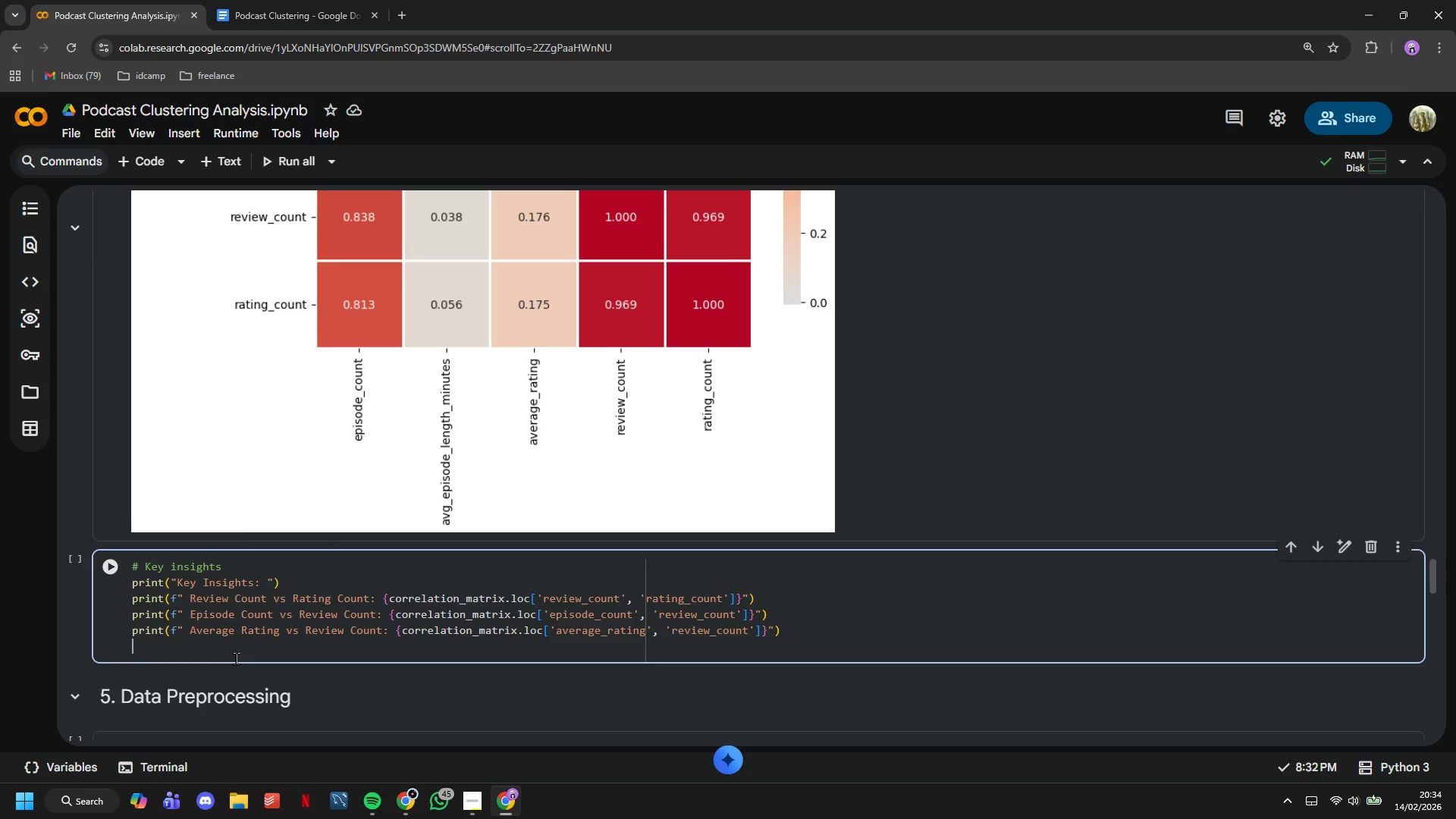 
key(Backspace)
 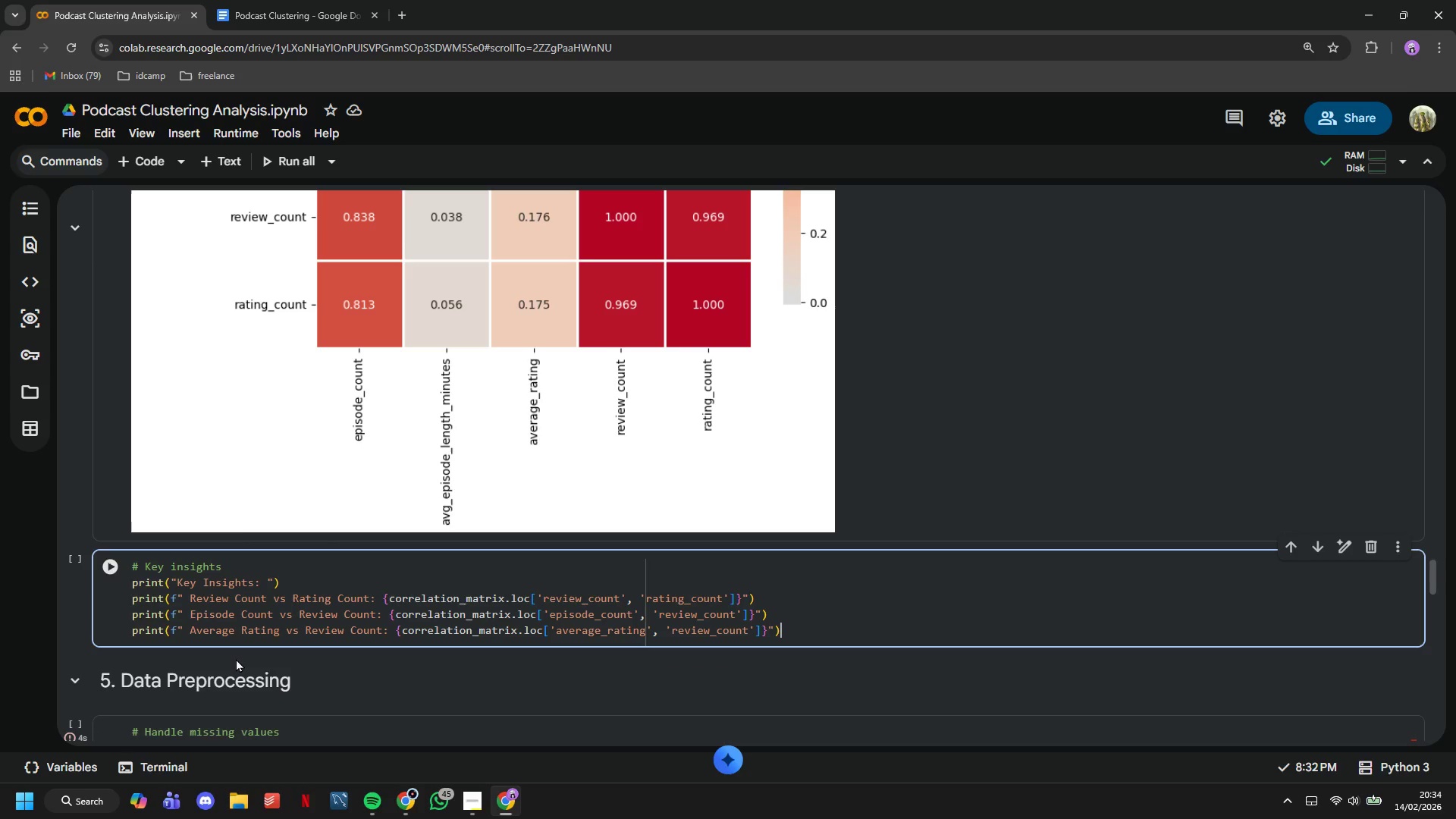 
key(Backspace)
 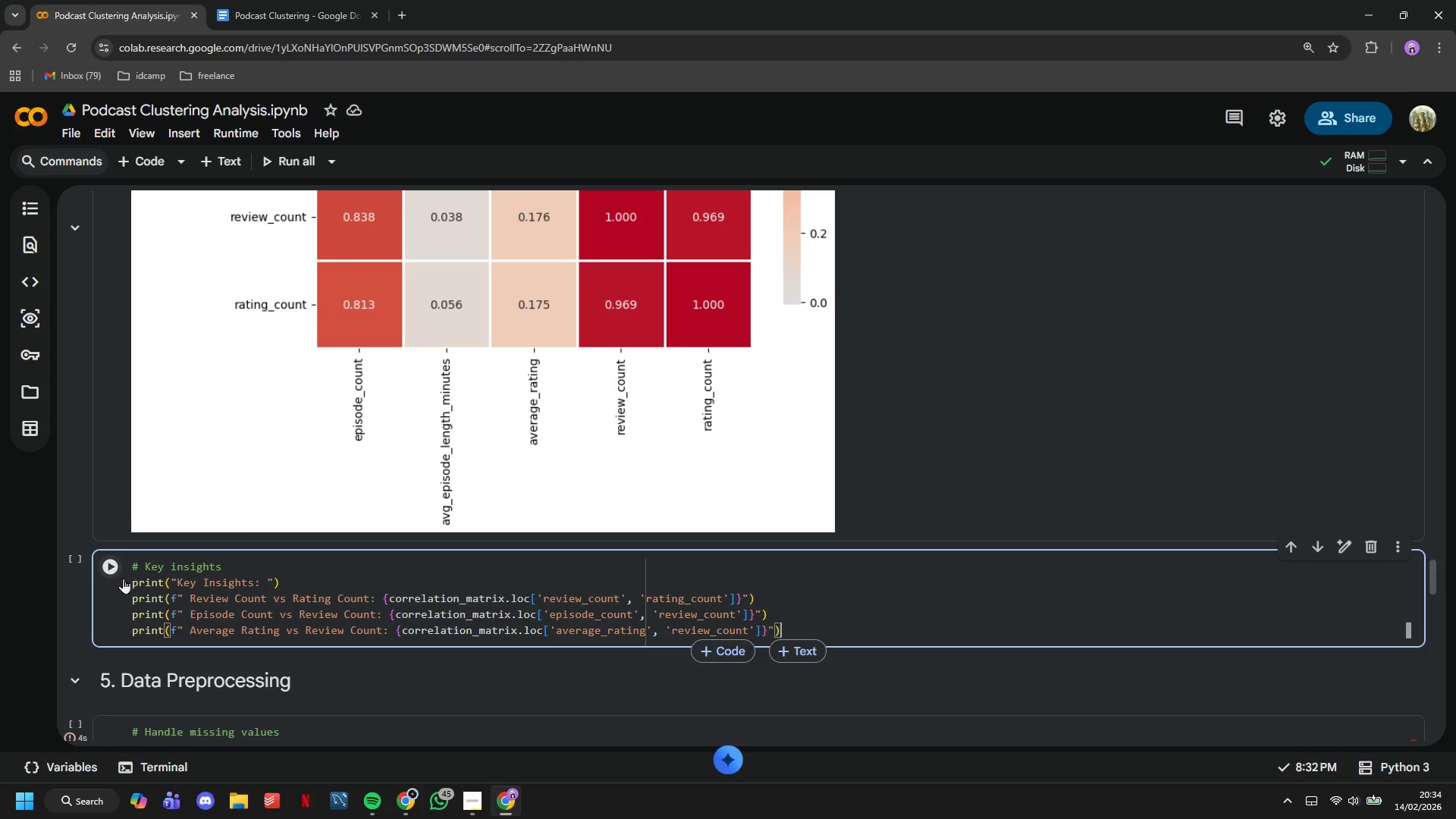 
left_click([112, 563])
 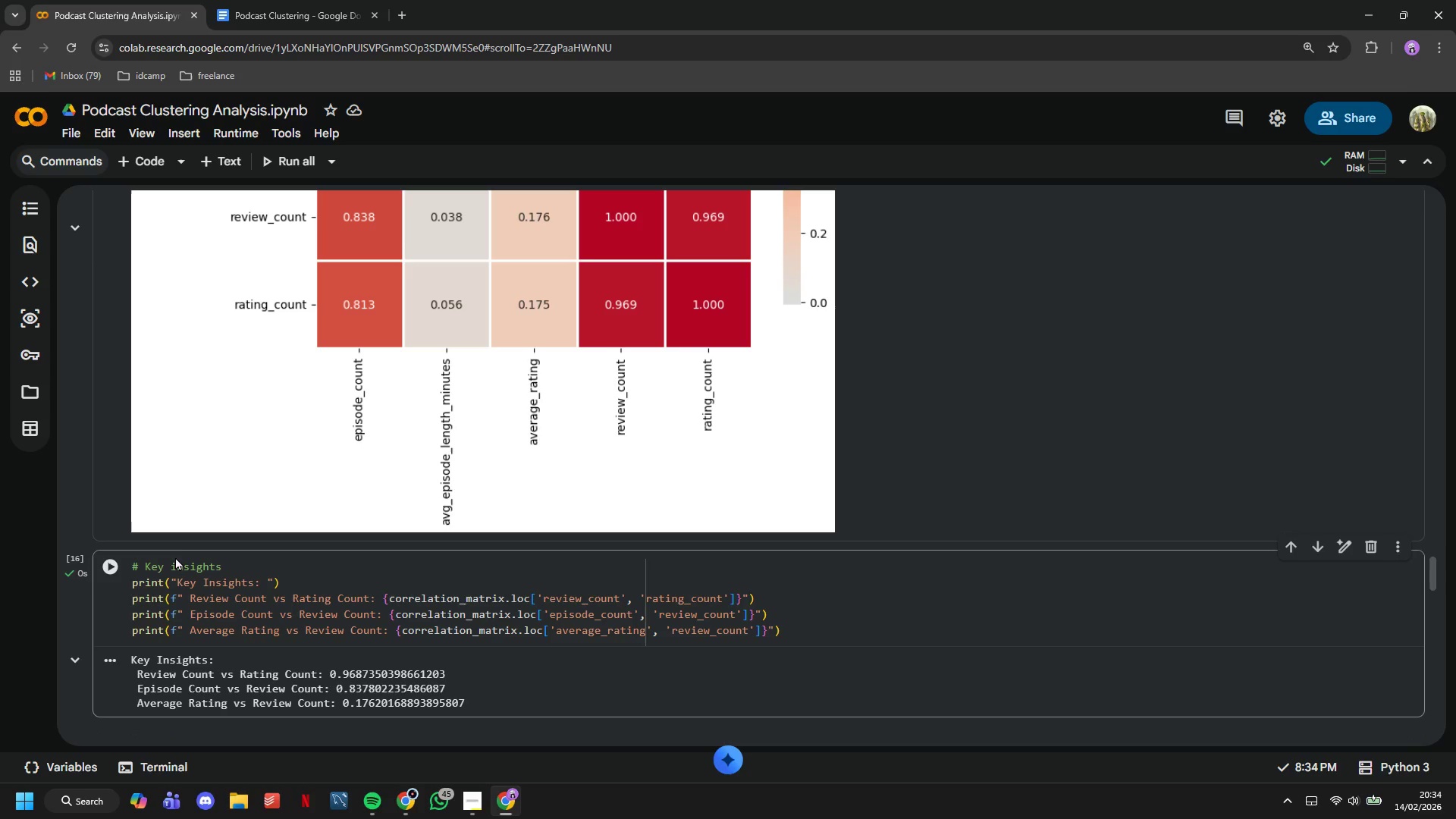 
scroll: coordinate [200, 554], scroll_direction: down, amount: 1.0
 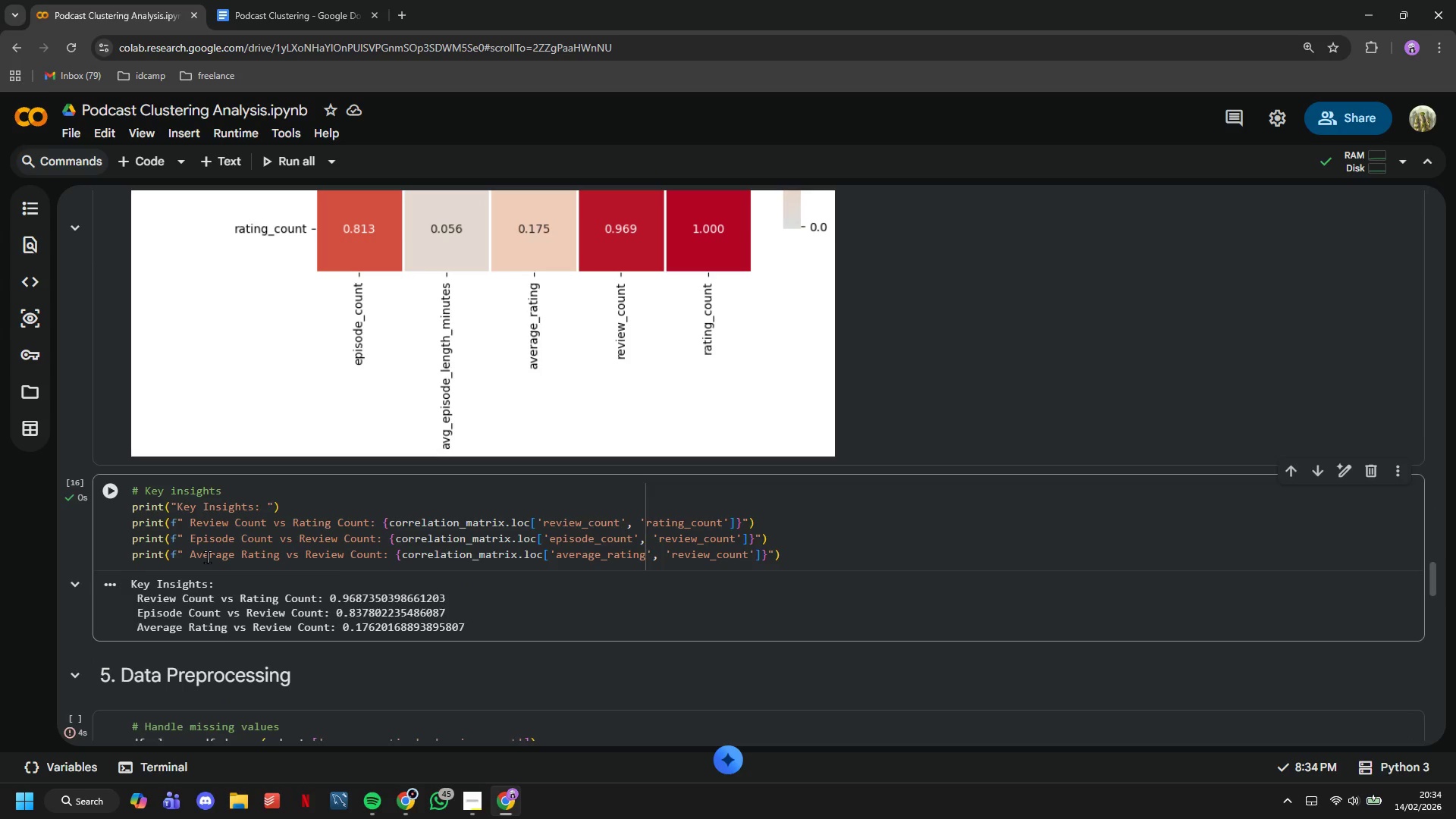 
wait(6.13)
 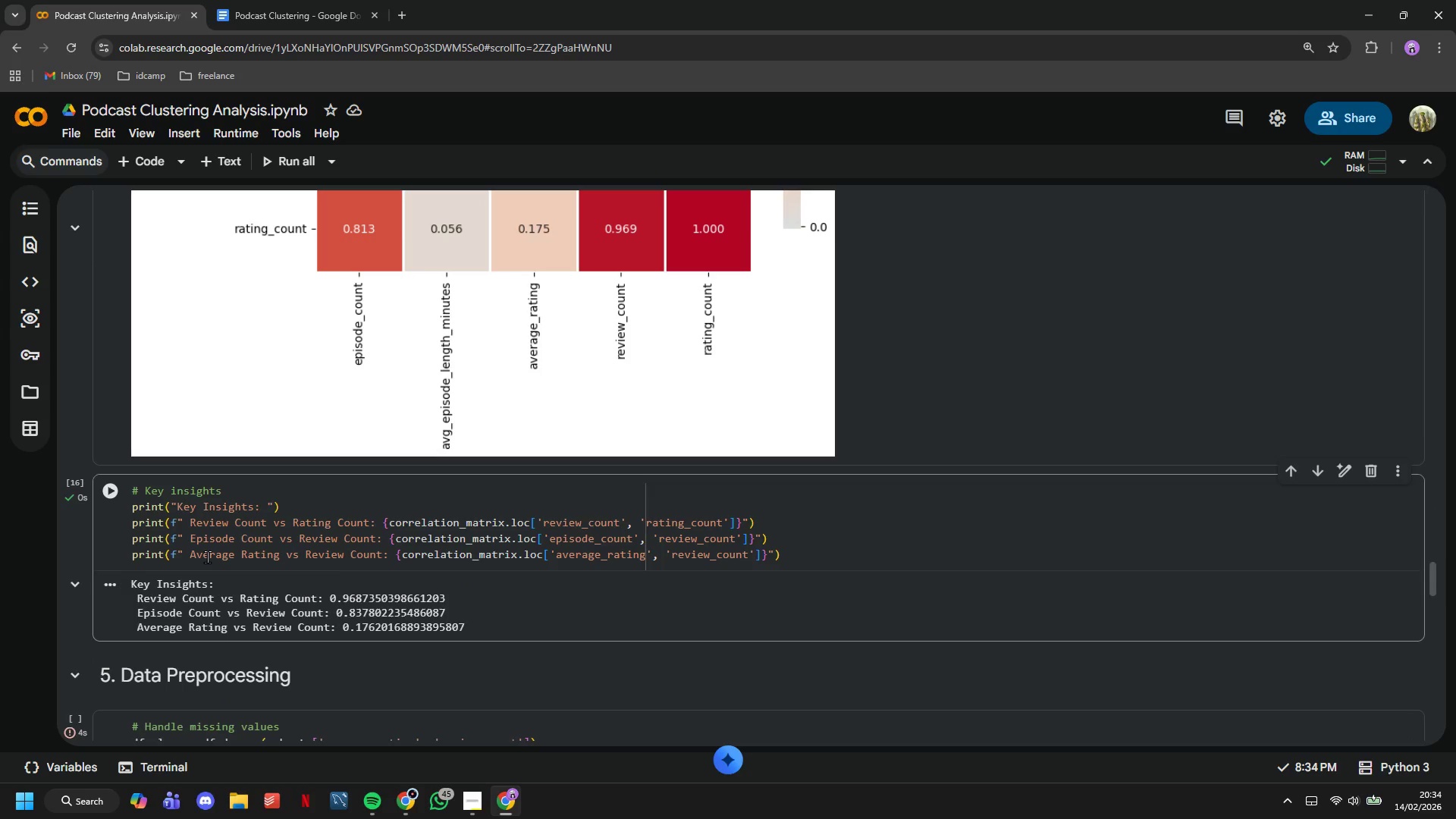 
scroll: coordinate [224, 539], scroll_direction: down, amount: 2.0
 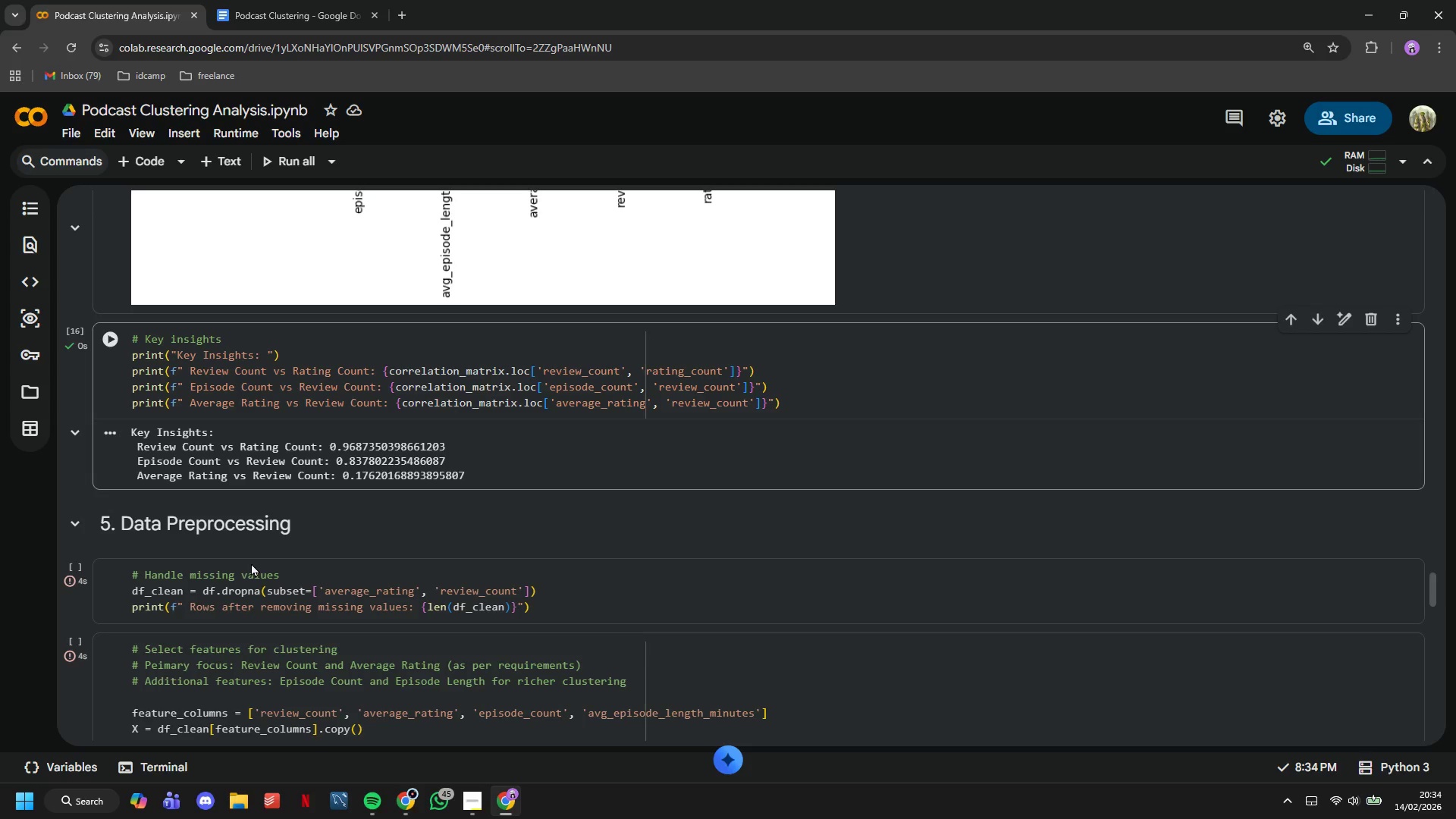 
left_click([258, 566])
 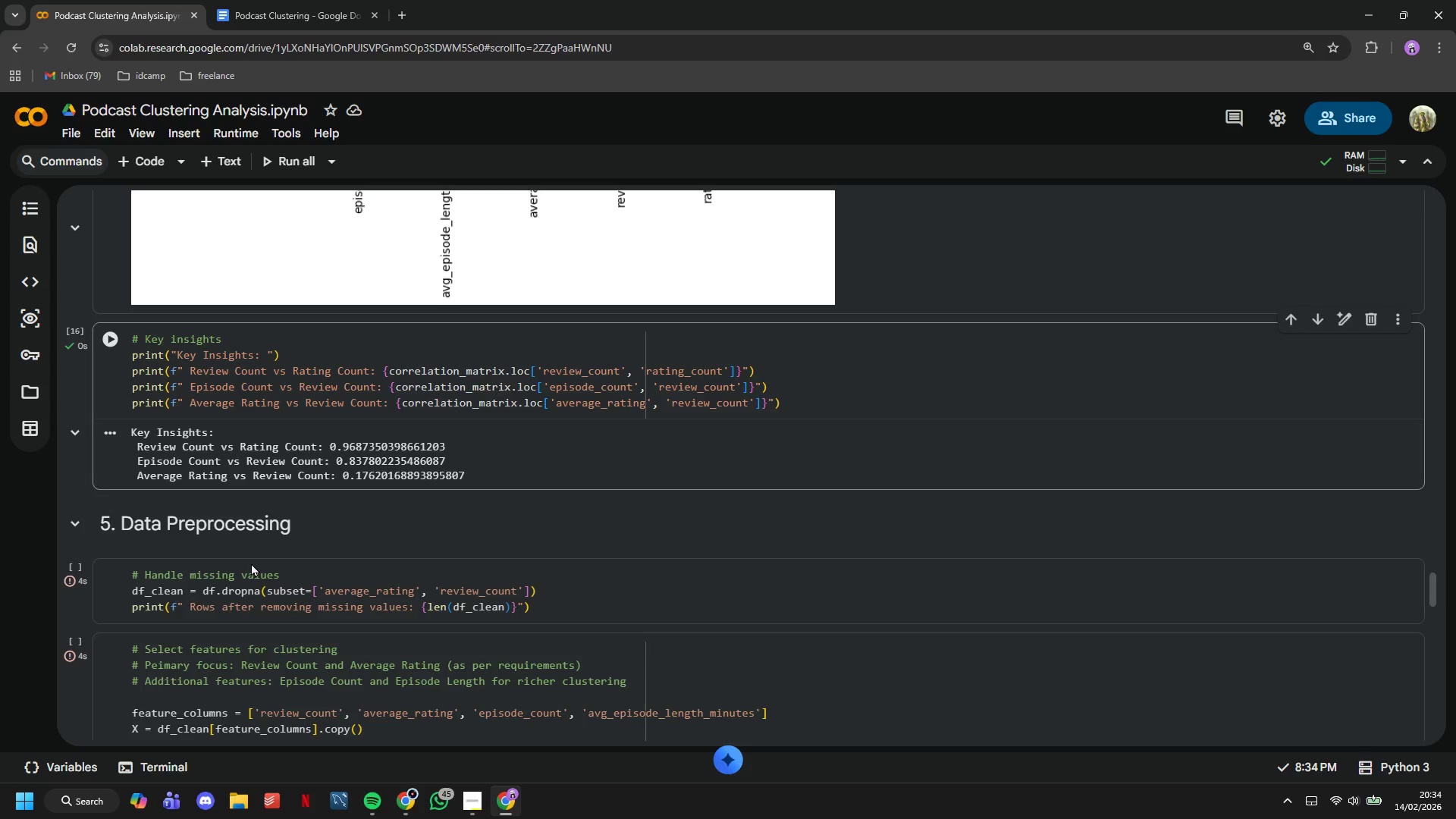 
mouse_move([127, 577])
 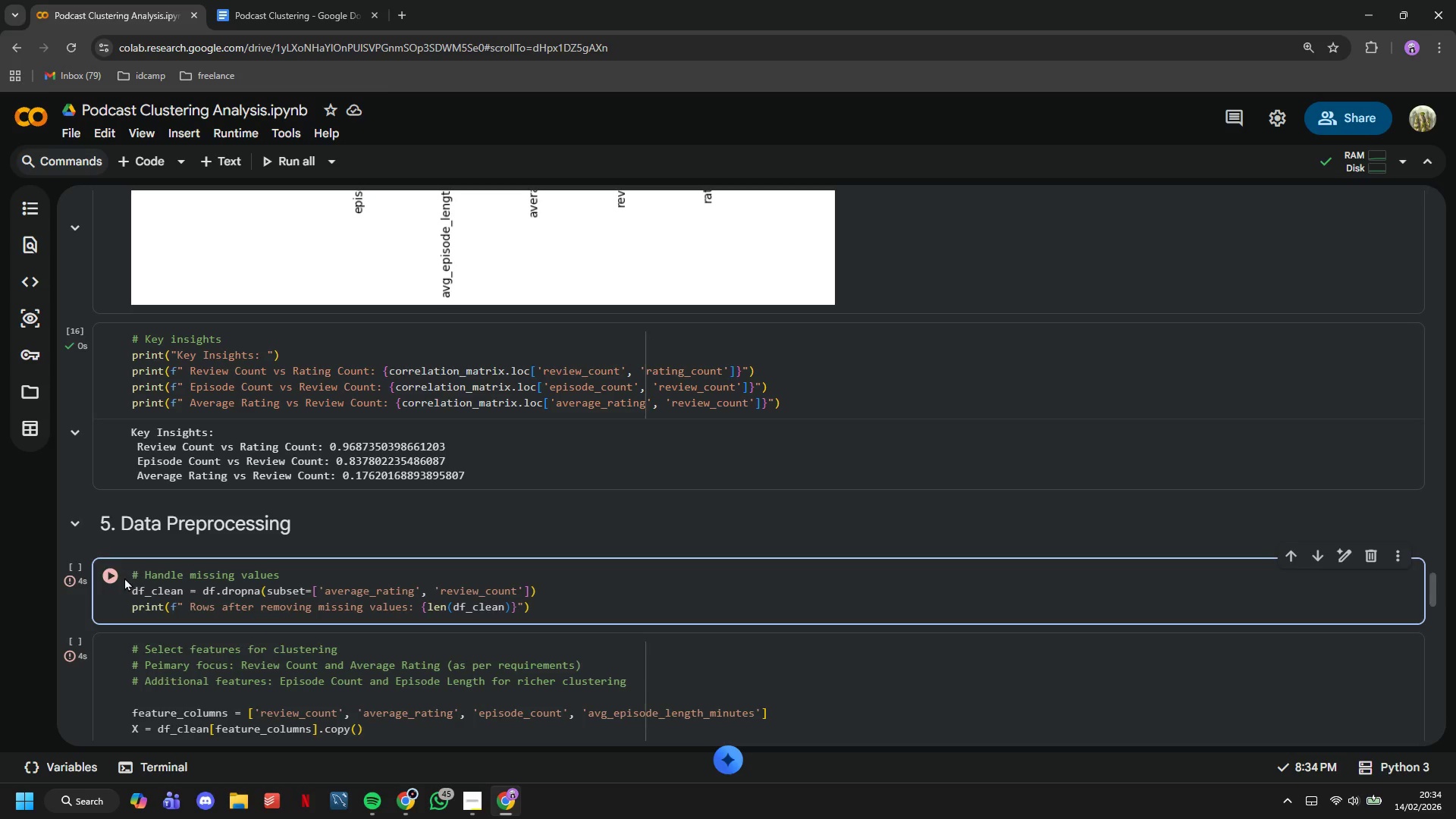 
left_click([118, 577])
 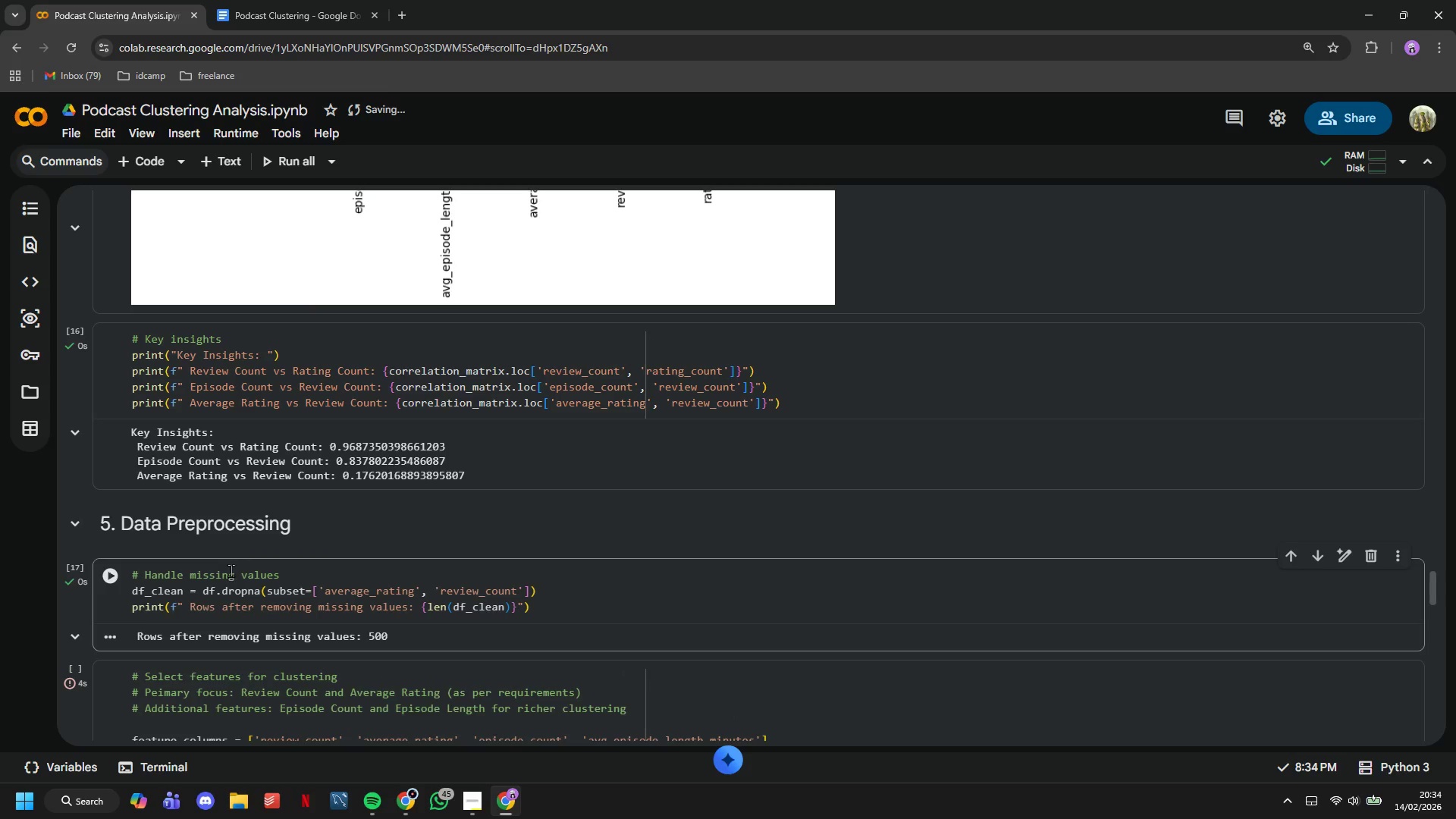 
scroll: coordinate [228, 529], scroll_direction: down, amount: 2.0
 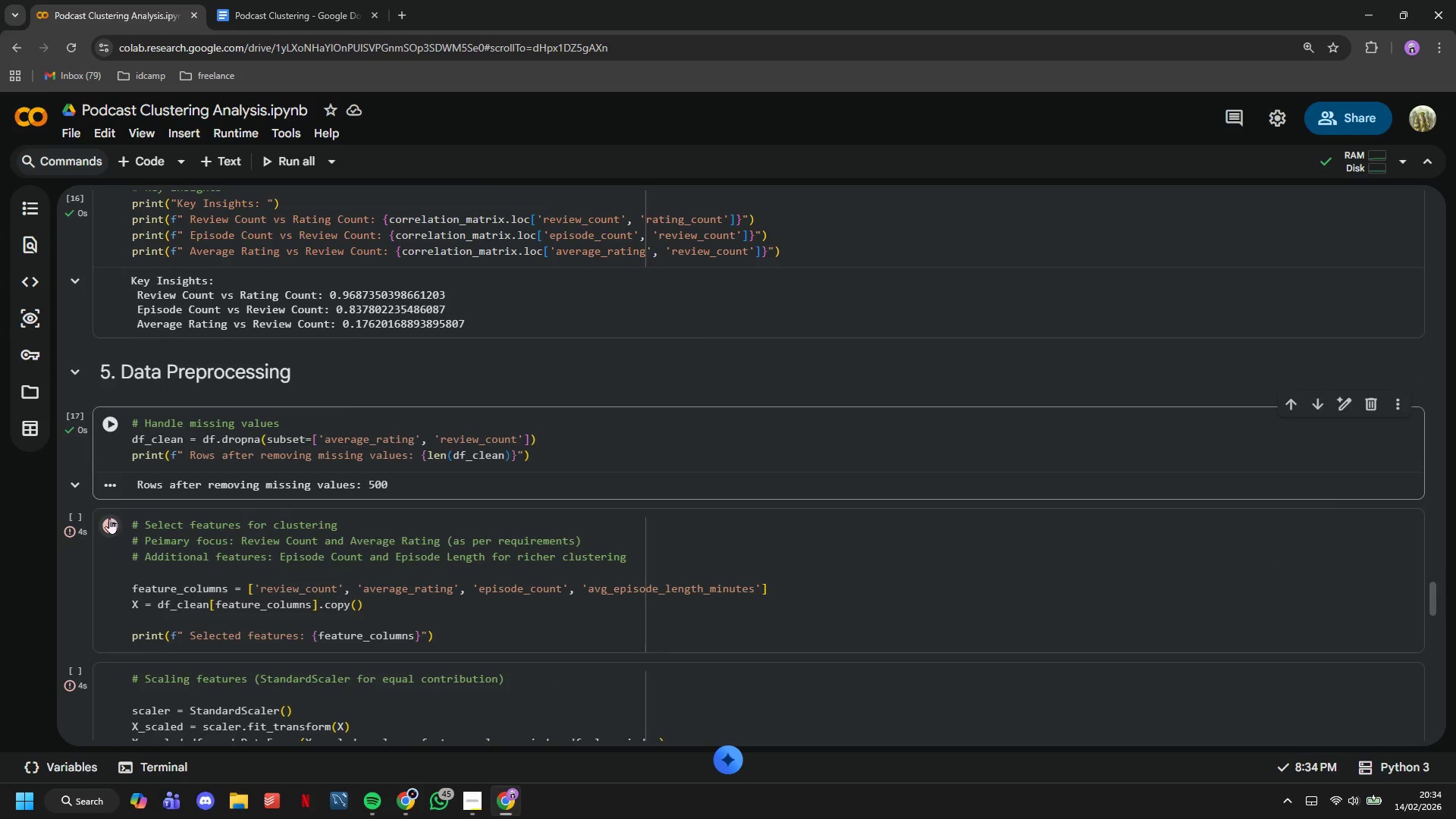 
left_click([109, 518])
 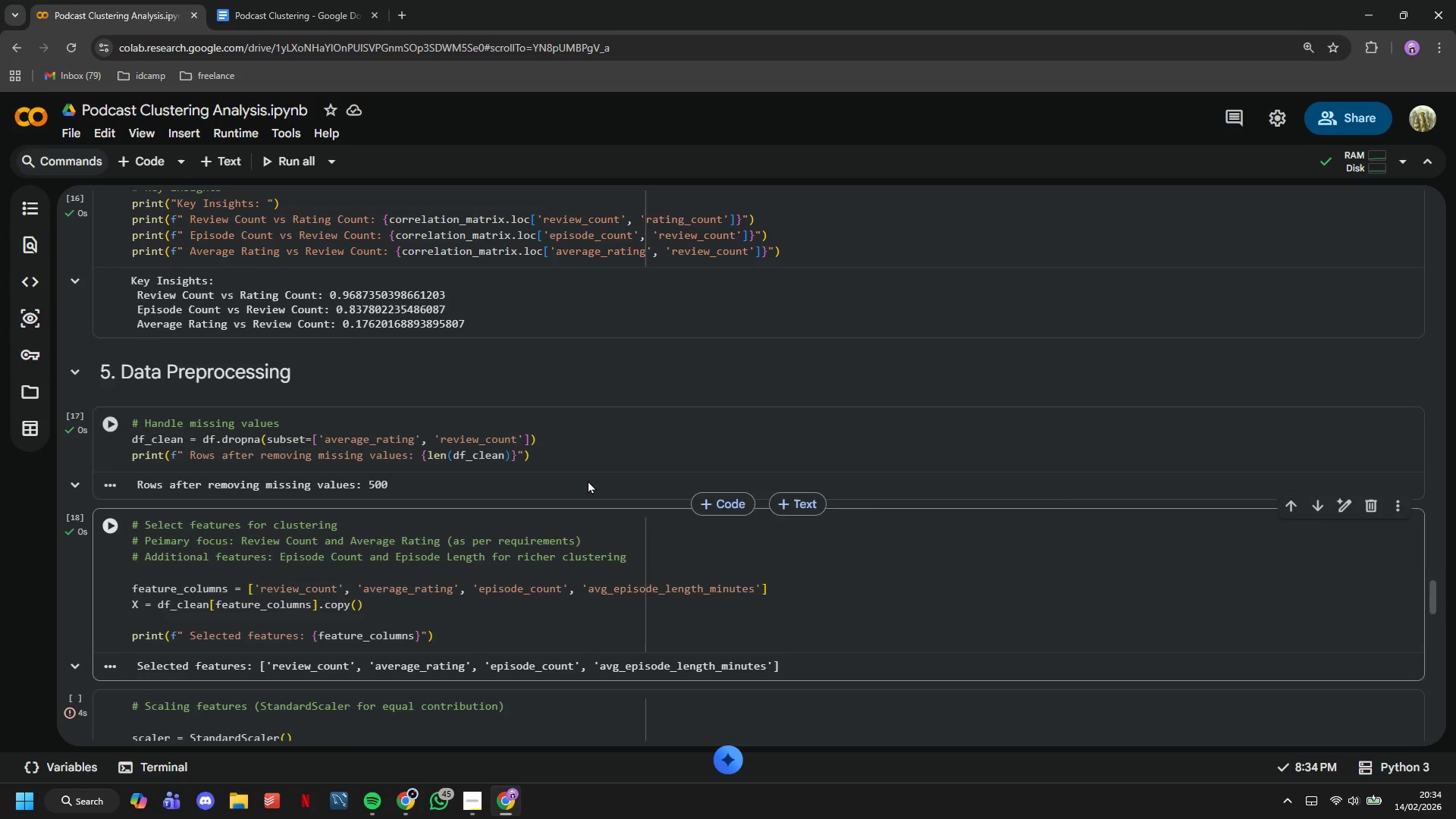 
scroll: coordinate [587, 479], scroll_direction: down, amount: 2.0
 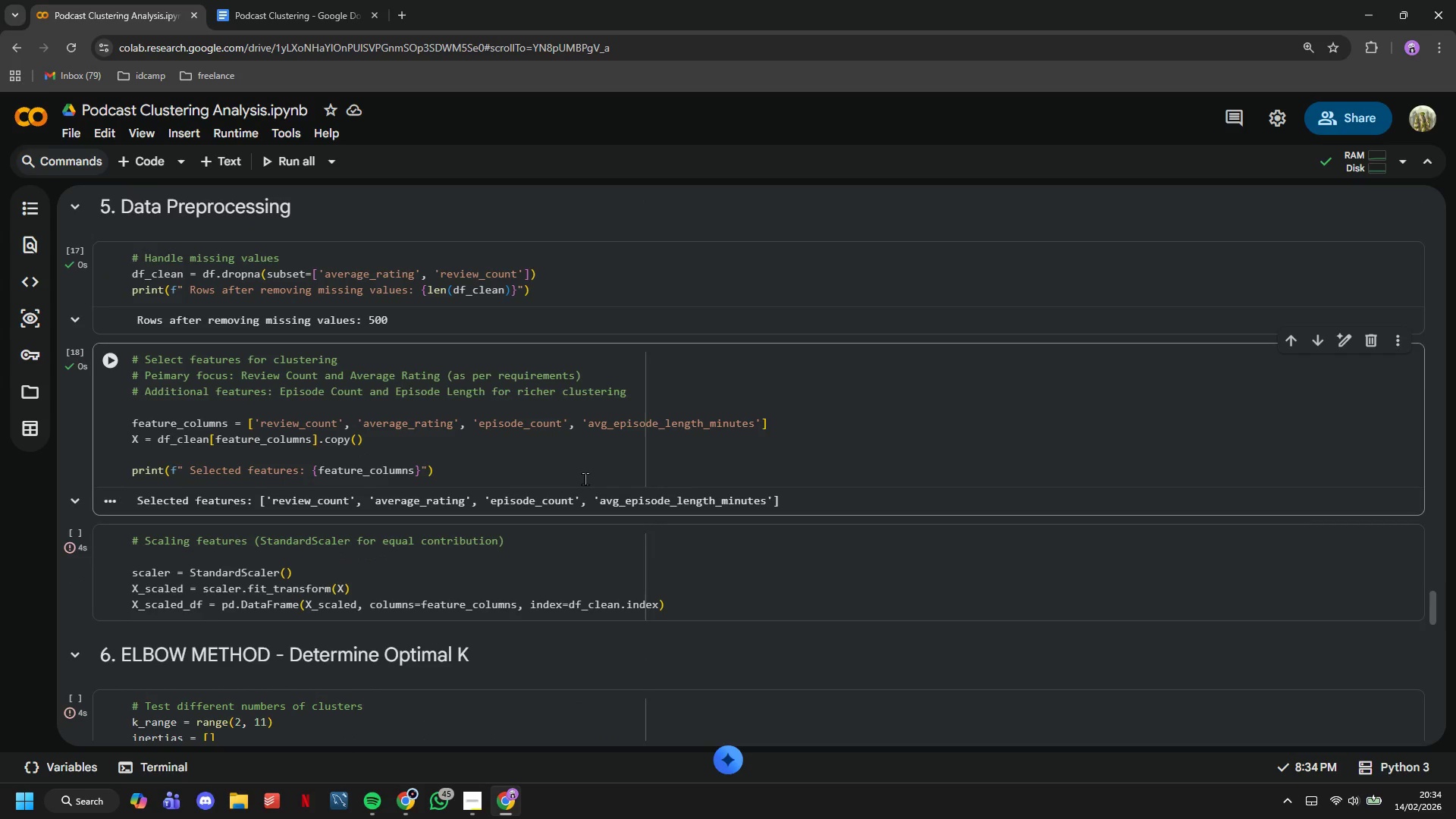 
left_click([111, 545])
 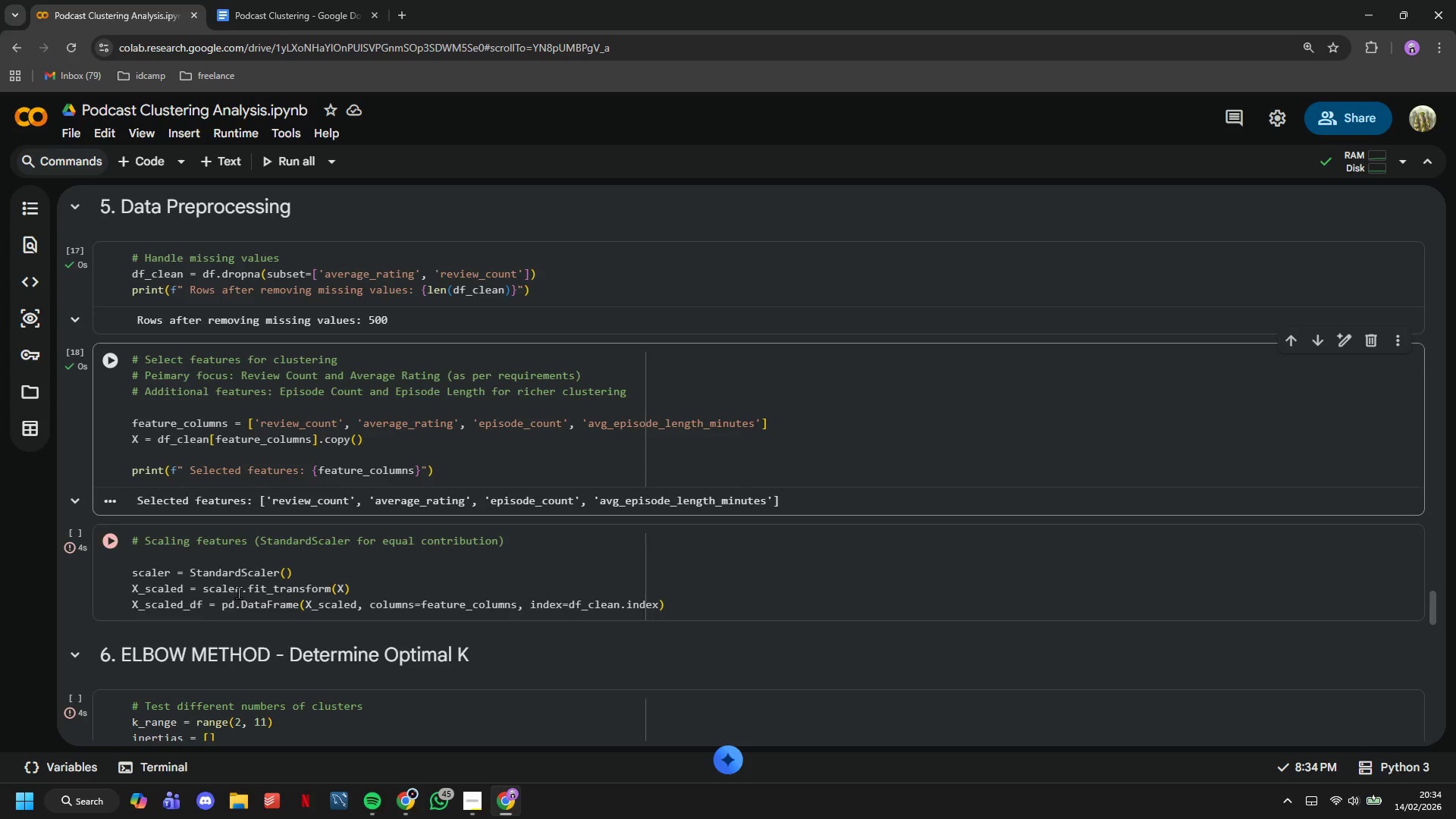 
left_click([481, 805])
 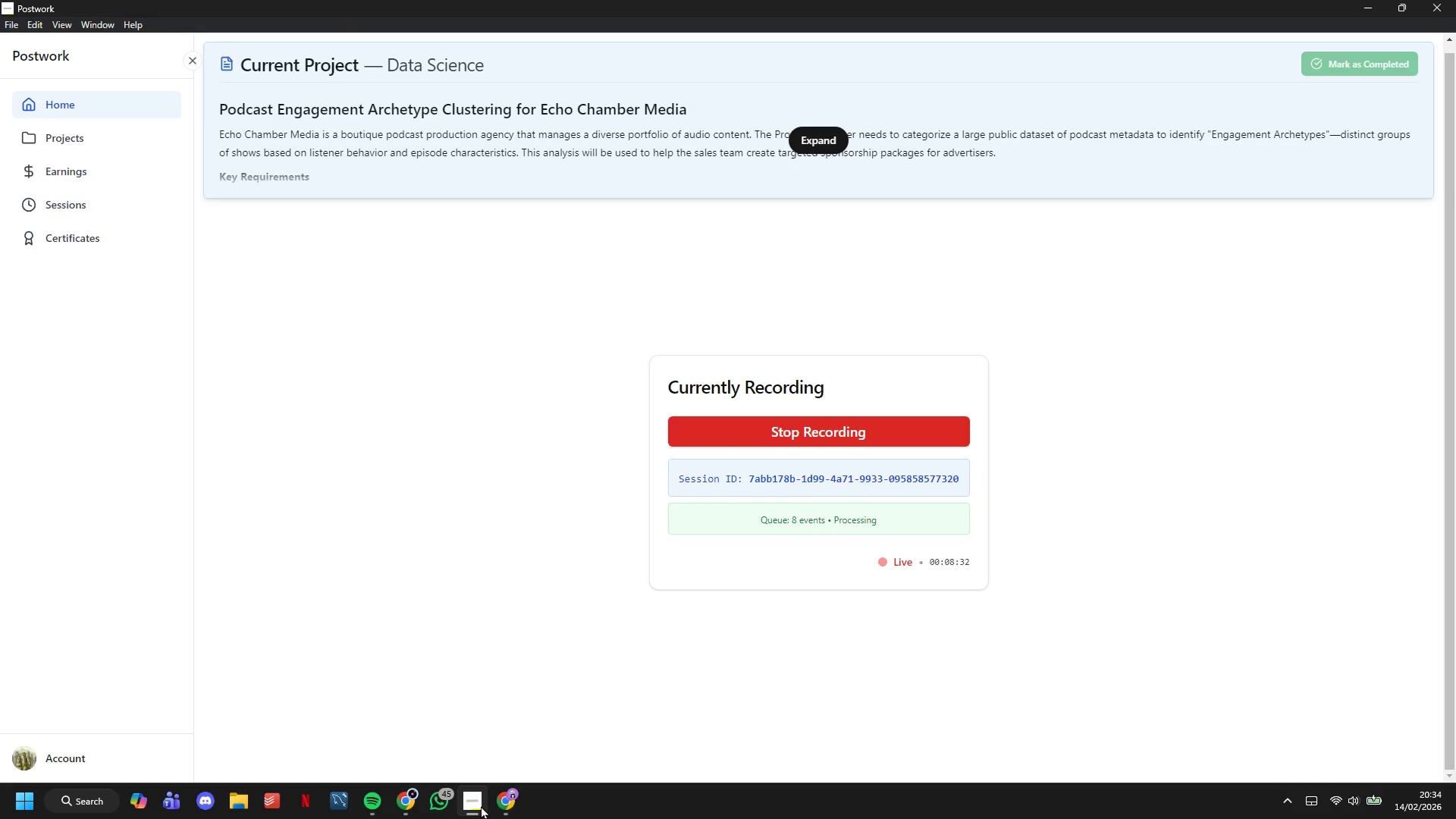 
scroll: coordinate [203, 511], scroll_direction: down, amount: 2.0